 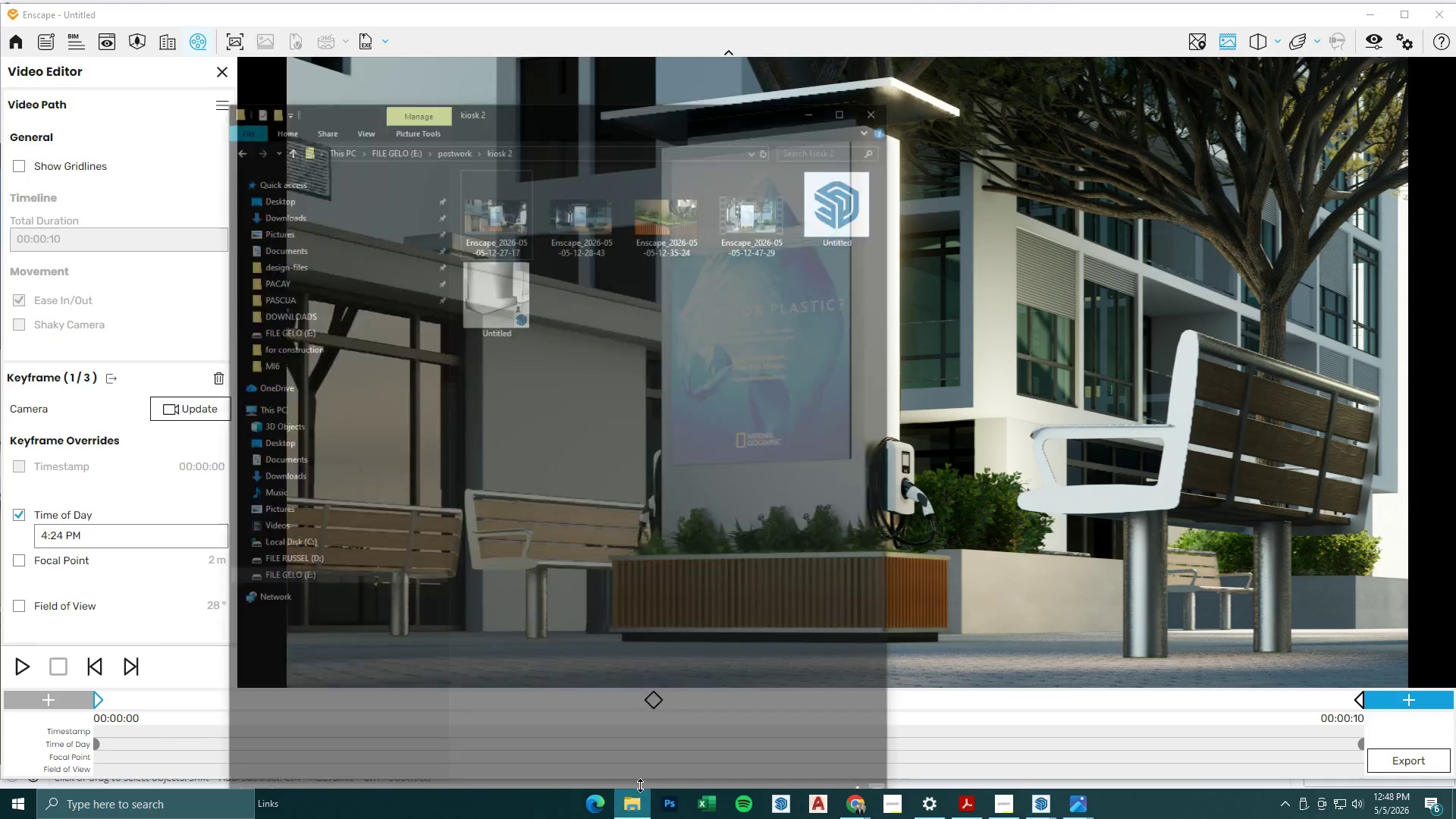 
left_click([543, 355])
 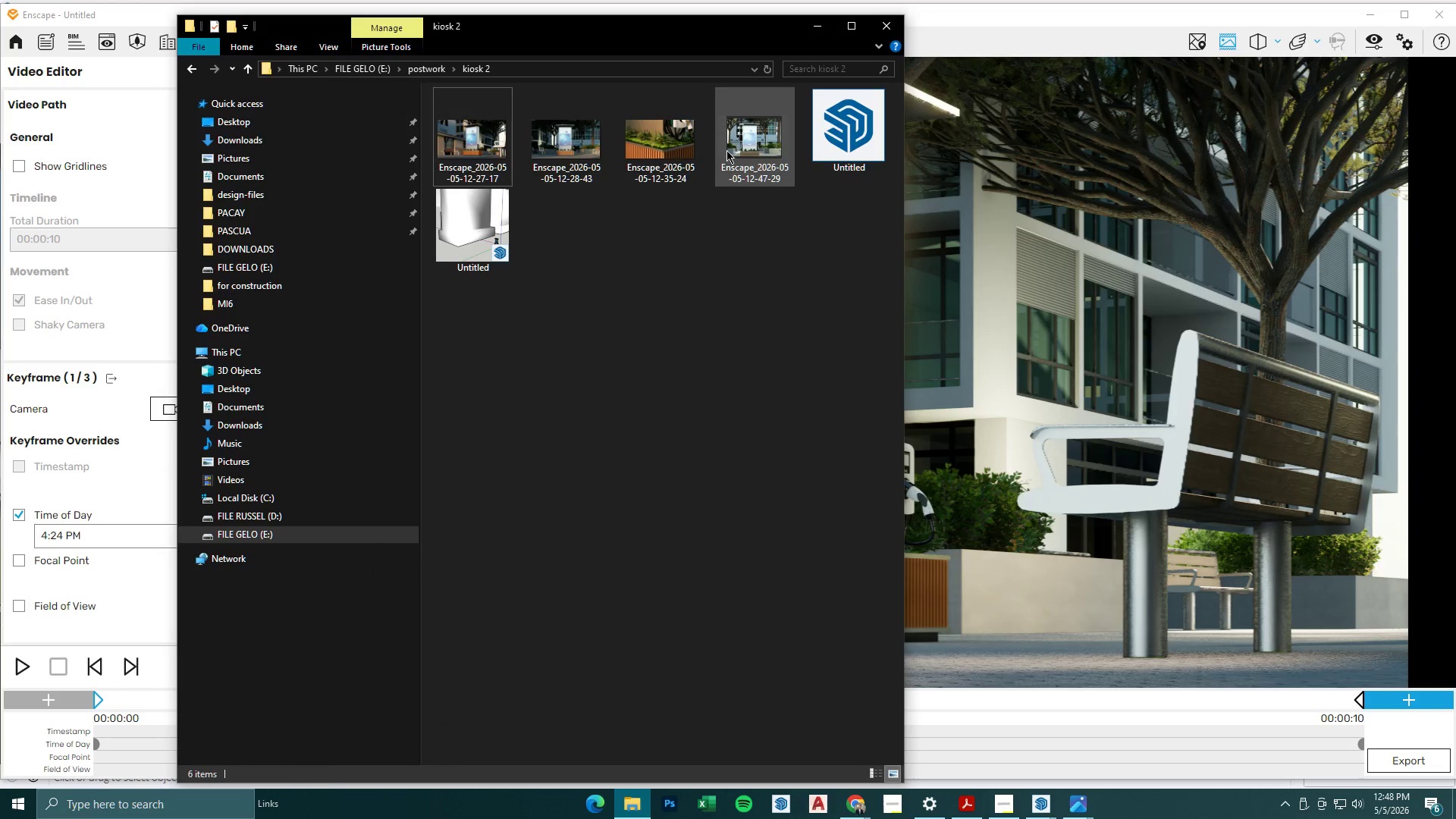 
double_click([752, 136])
 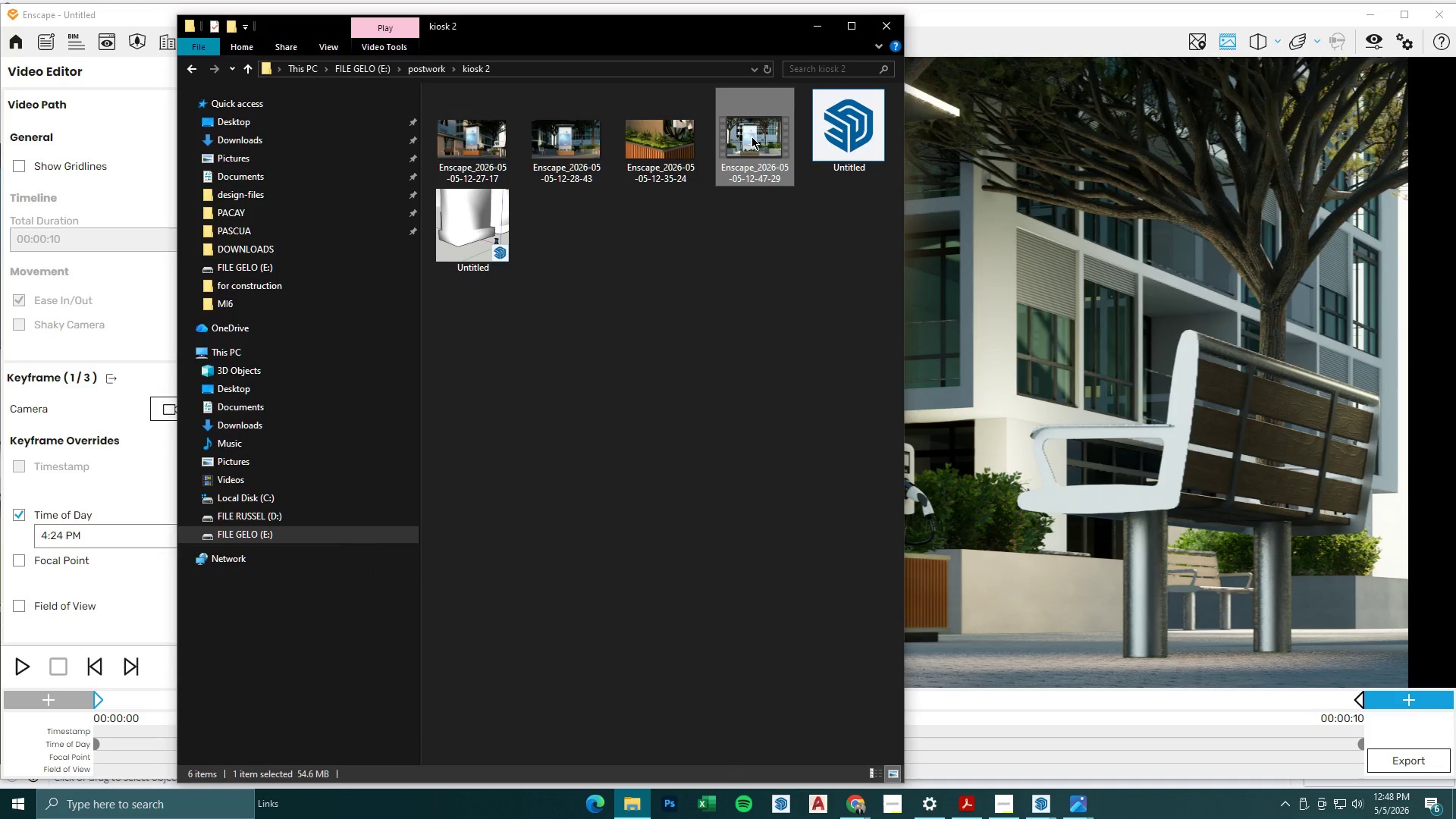 
triple_click([752, 136])
 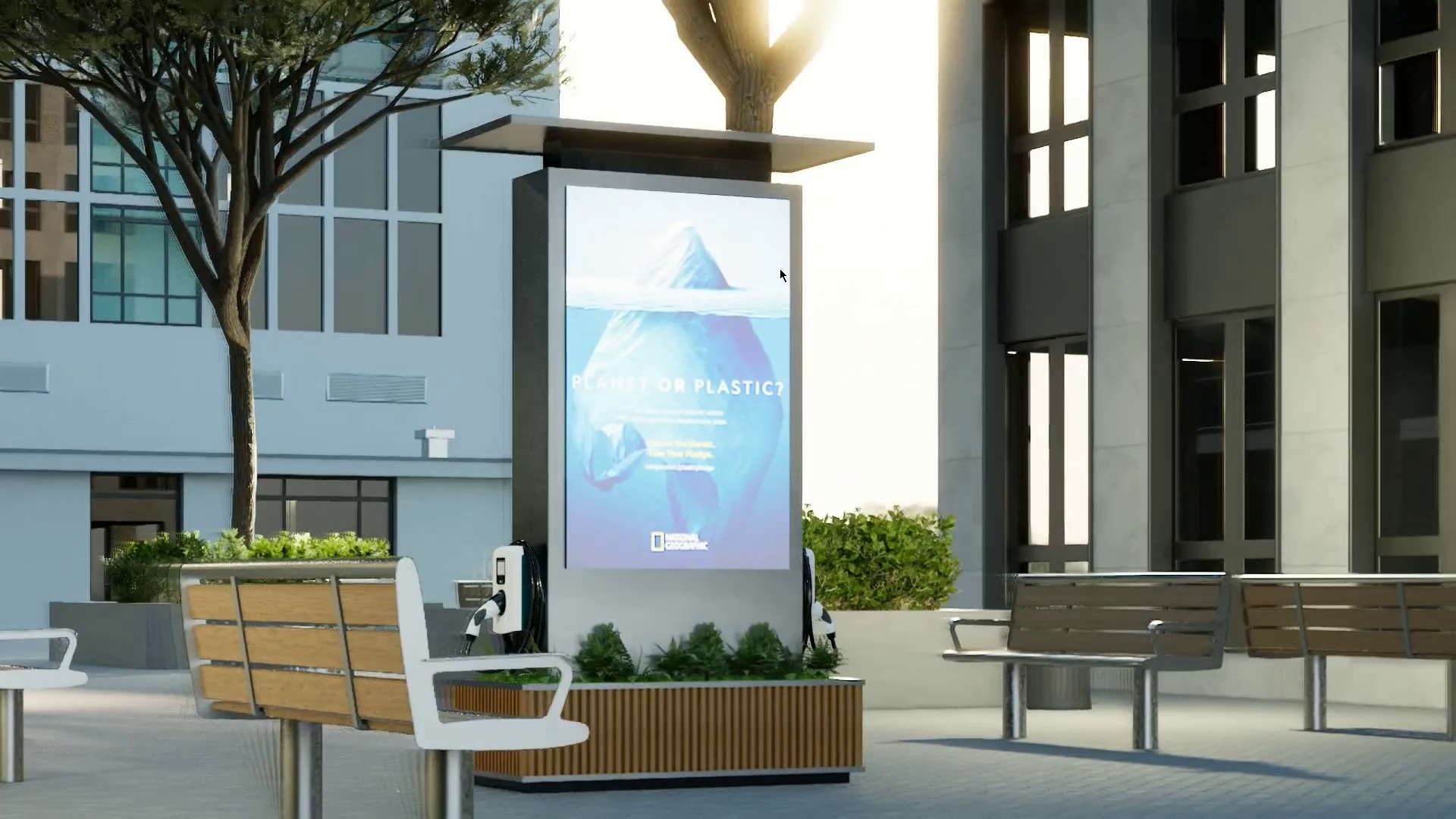 
wait(13.17)
 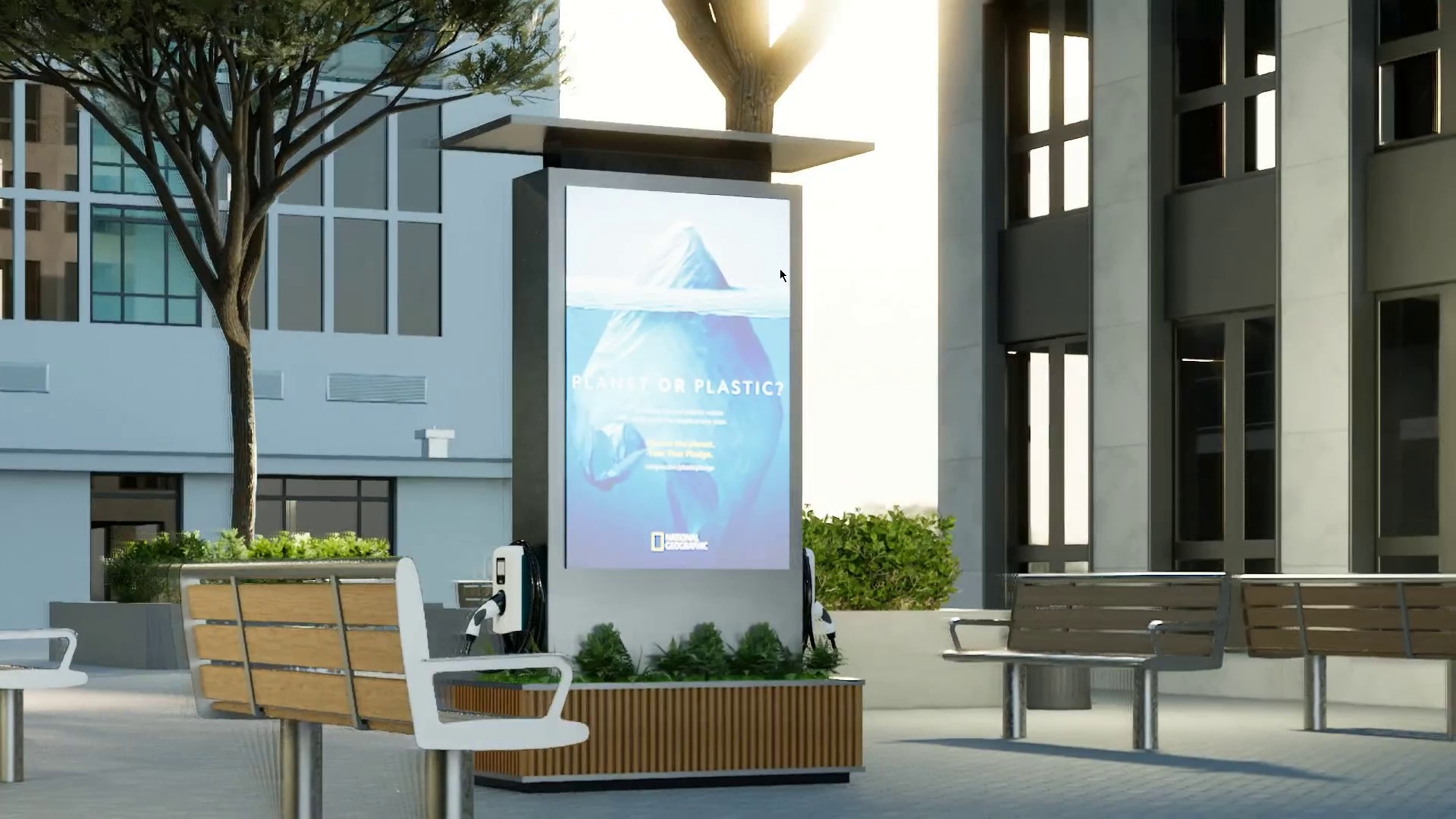 
left_click([717, 764])
 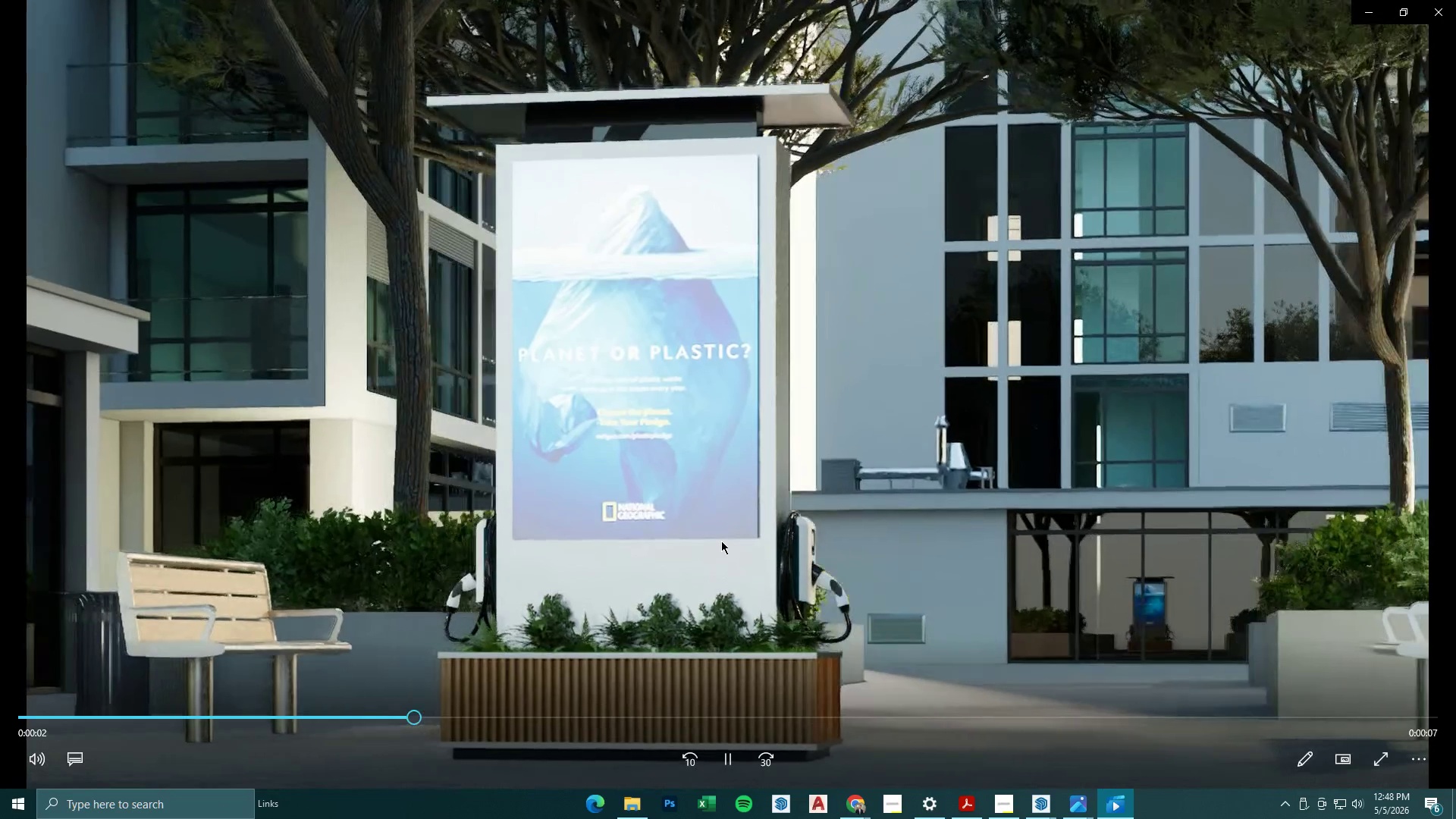 
left_click([1371, 11])
 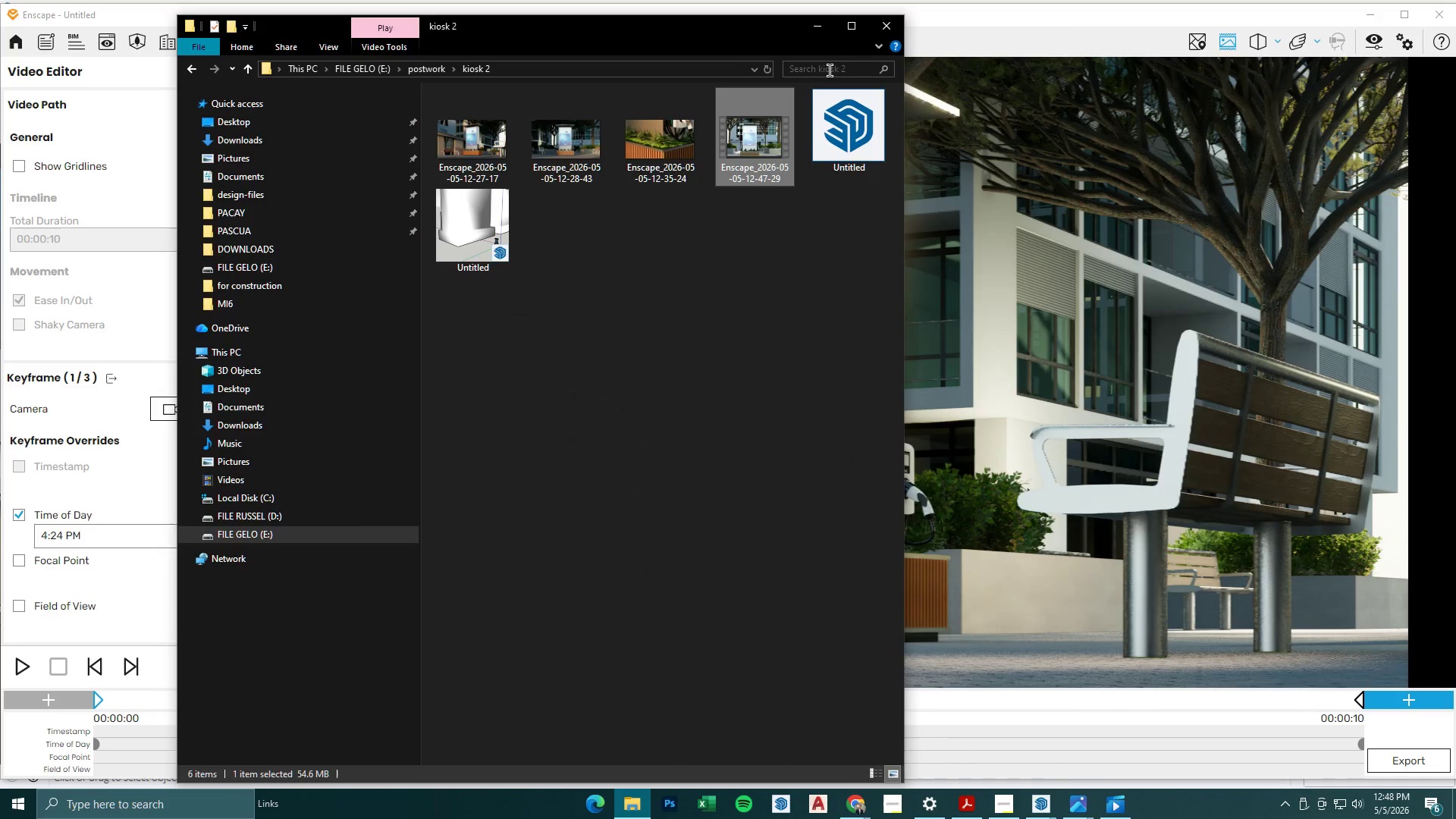 
left_click([823, 26])
 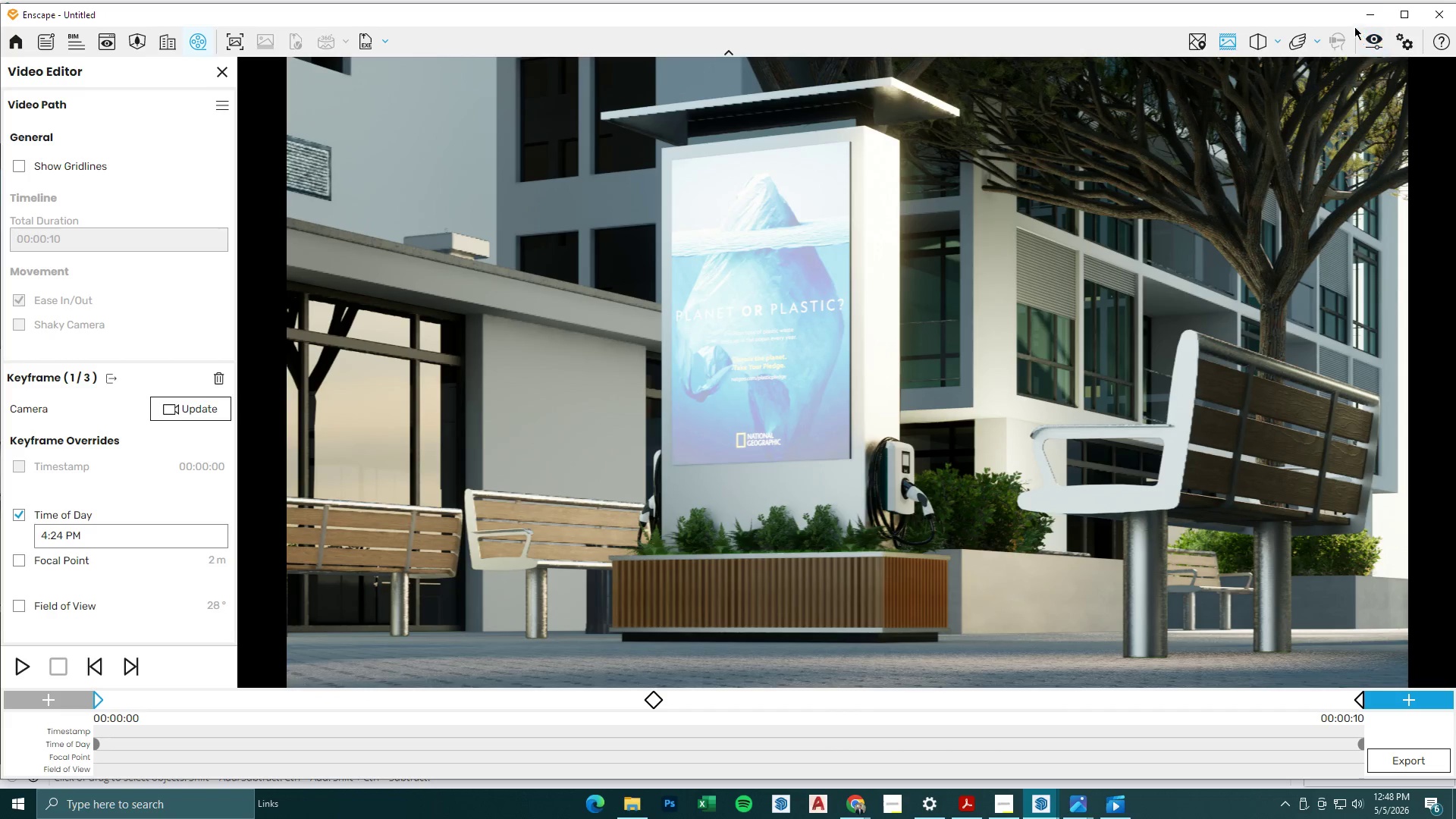 
left_click([1361, 13])
 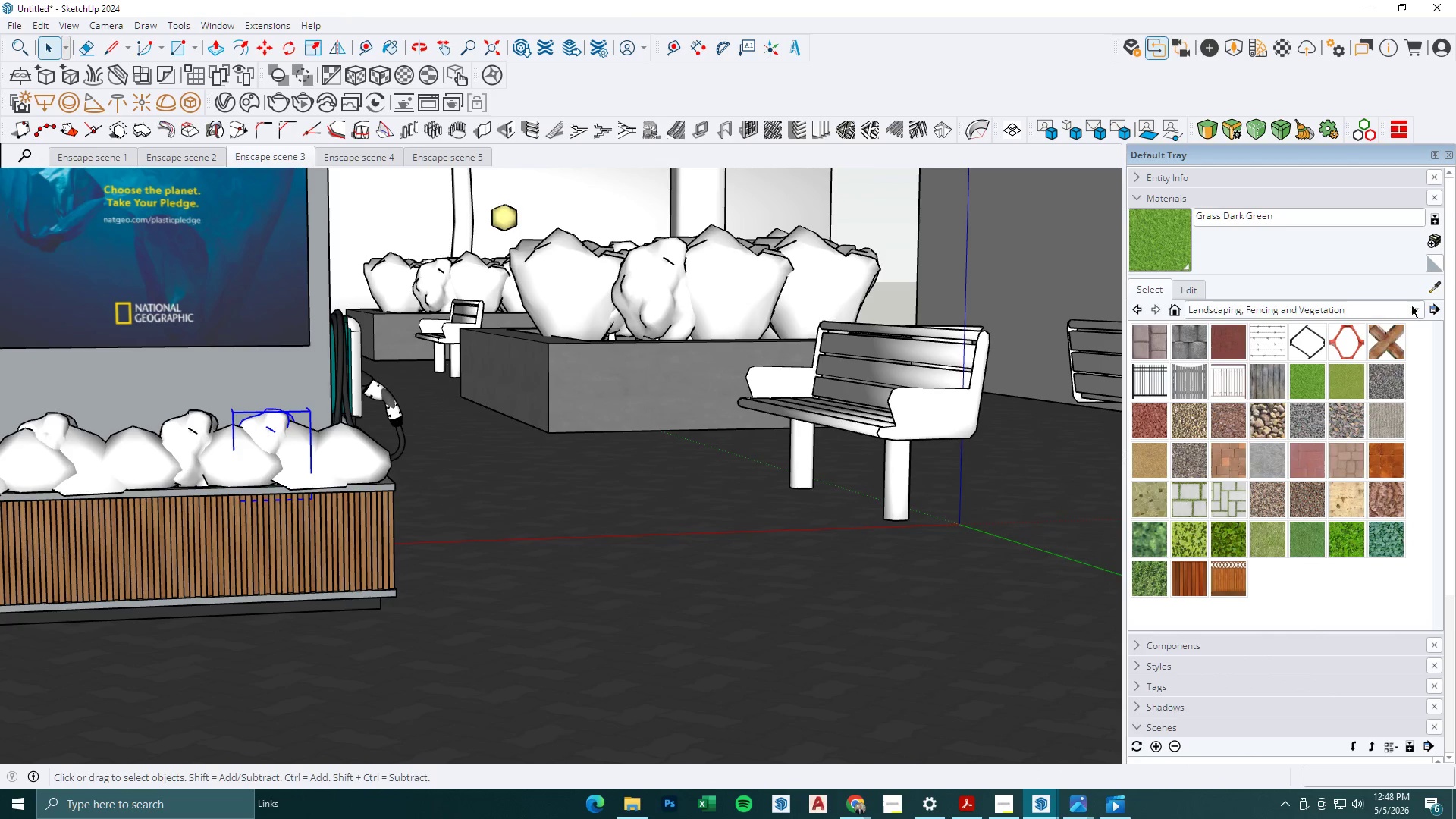 
left_click_drag(start_coordinate=[1436, 286], to_coordinate=[1431, 286])
 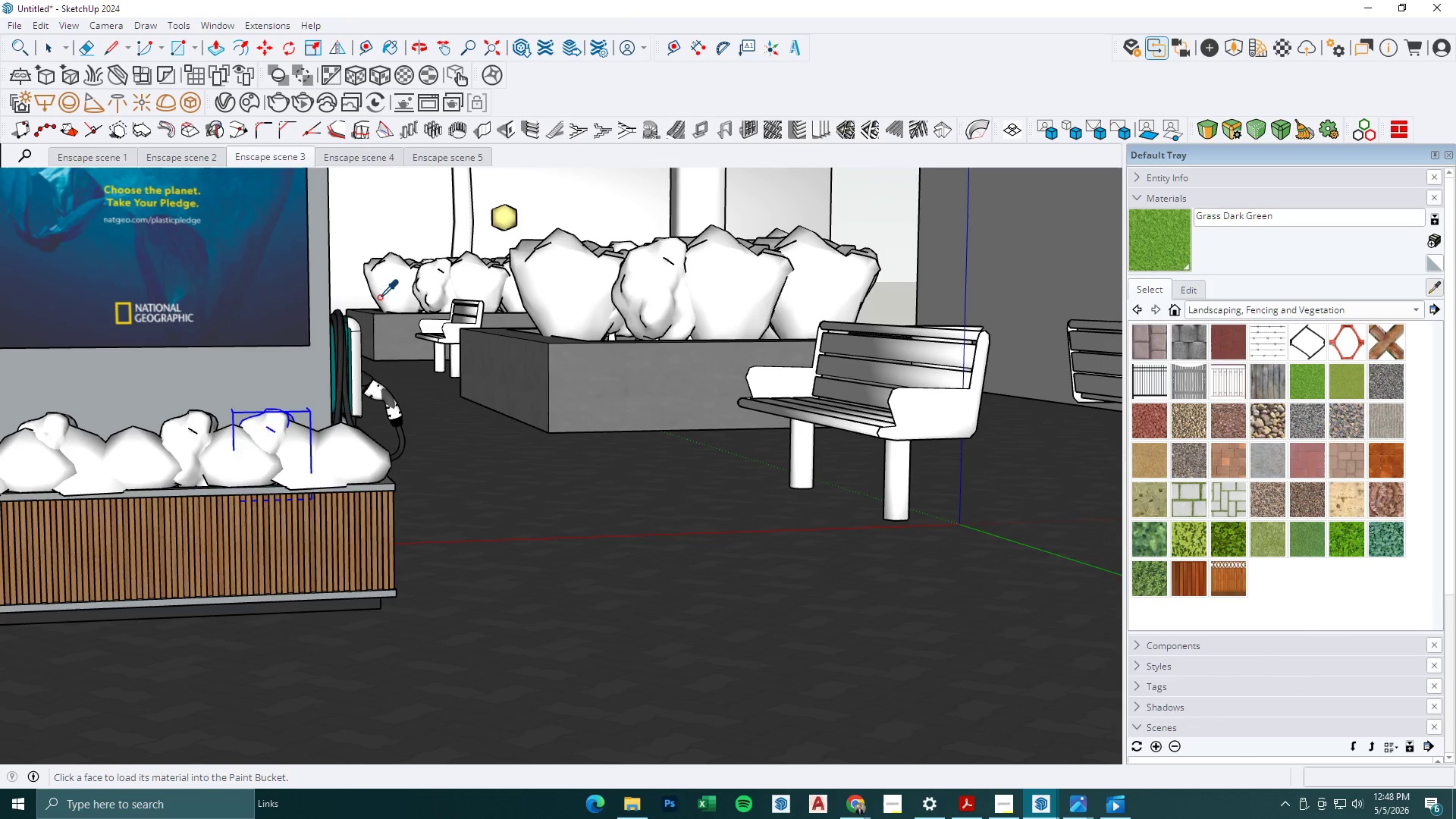 
left_click([268, 280])
 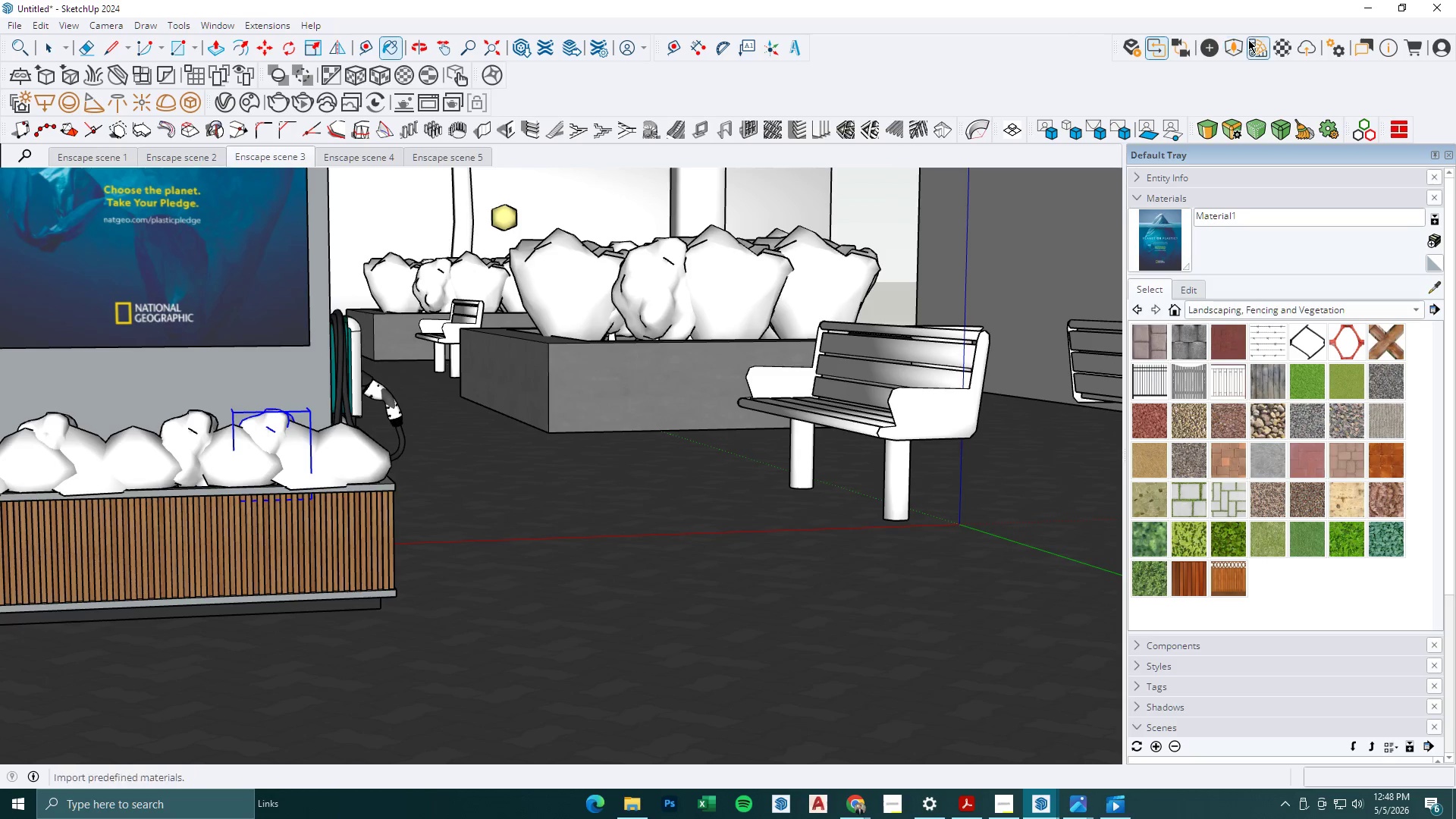 
left_click([1282, 48])
 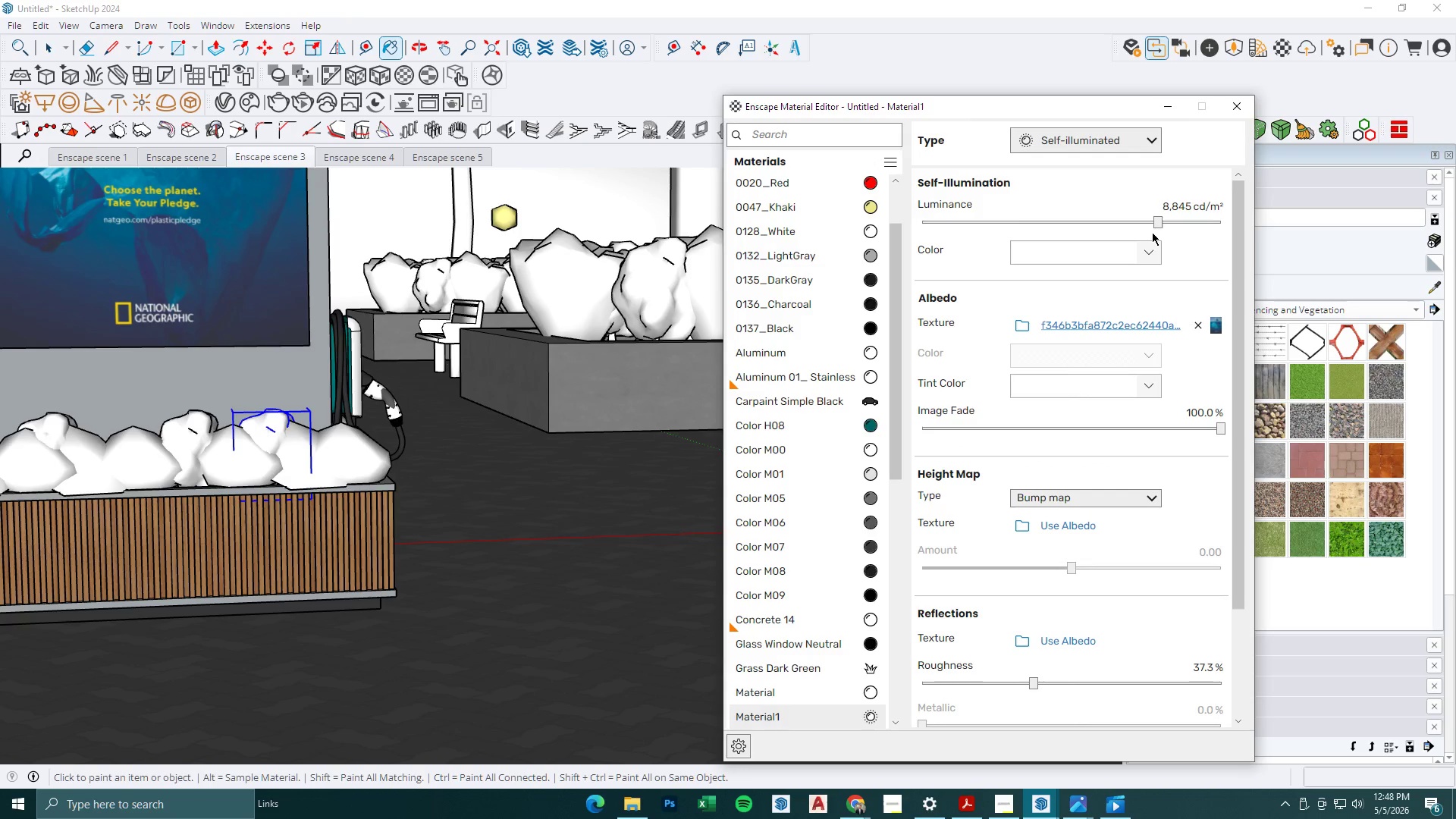 
left_click_drag(start_coordinate=[1152, 222], to_coordinate=[1128, 223])
 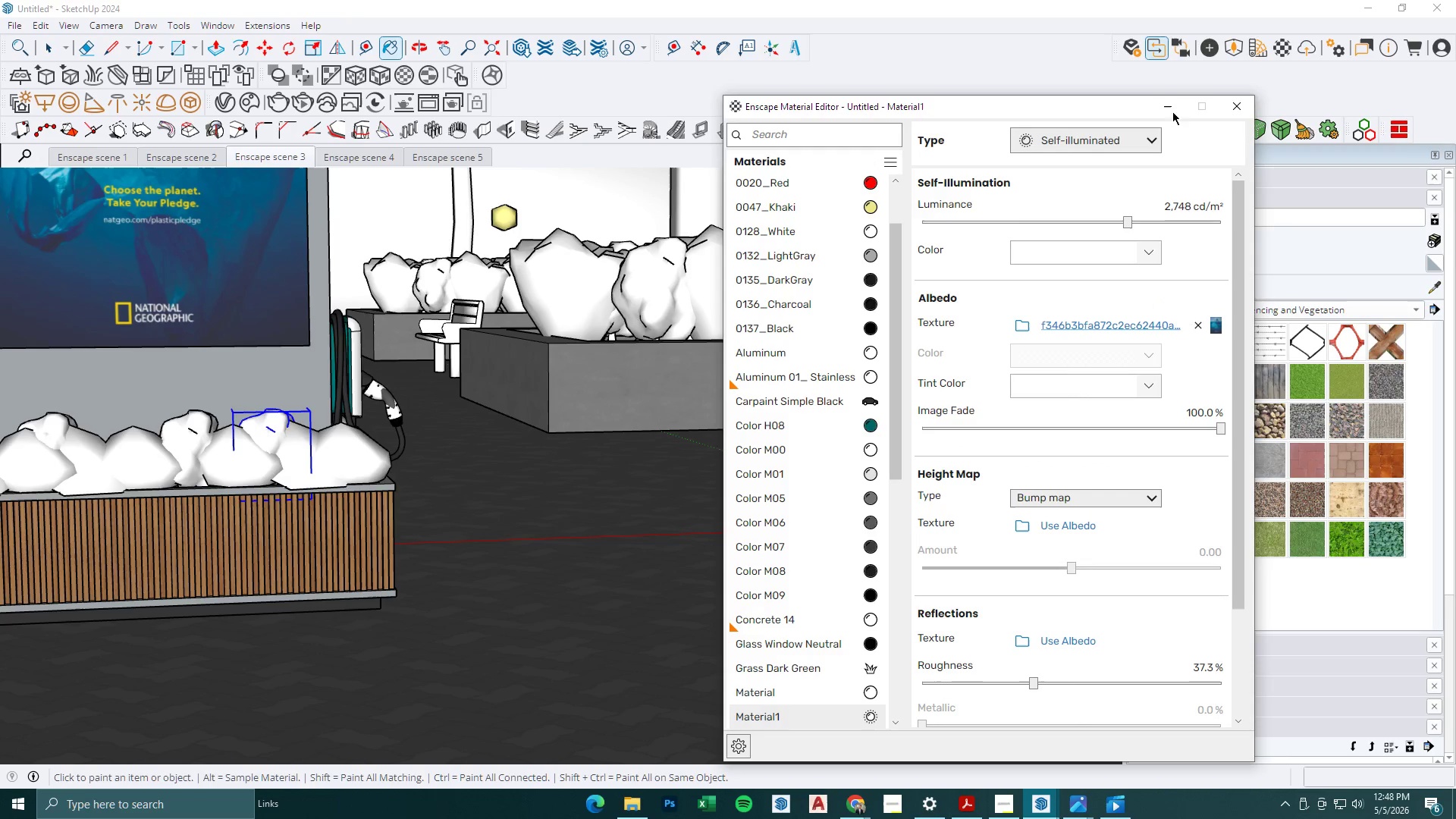 
left_click([1174, 99])
 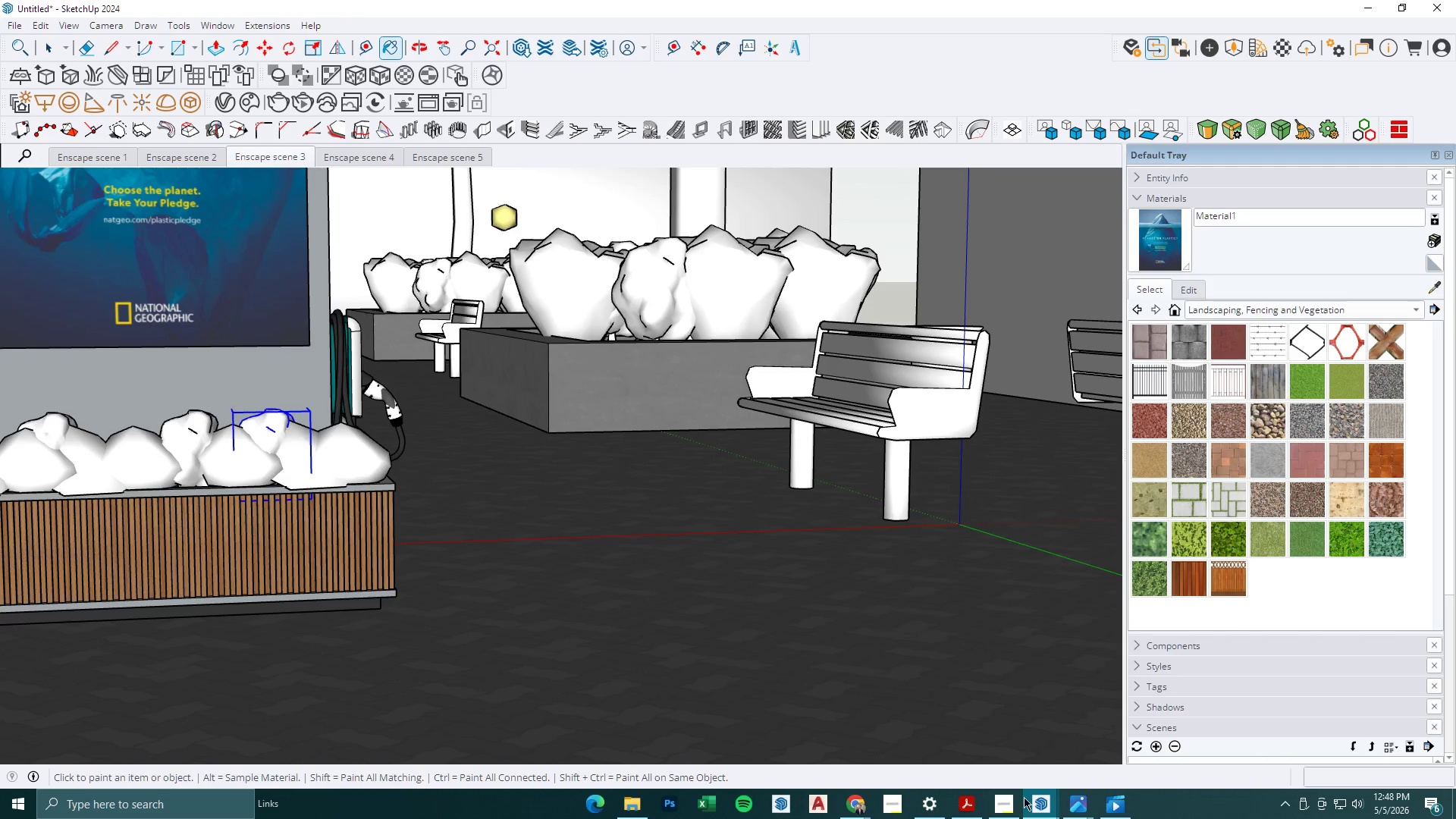 
left_click([1048, 804])
 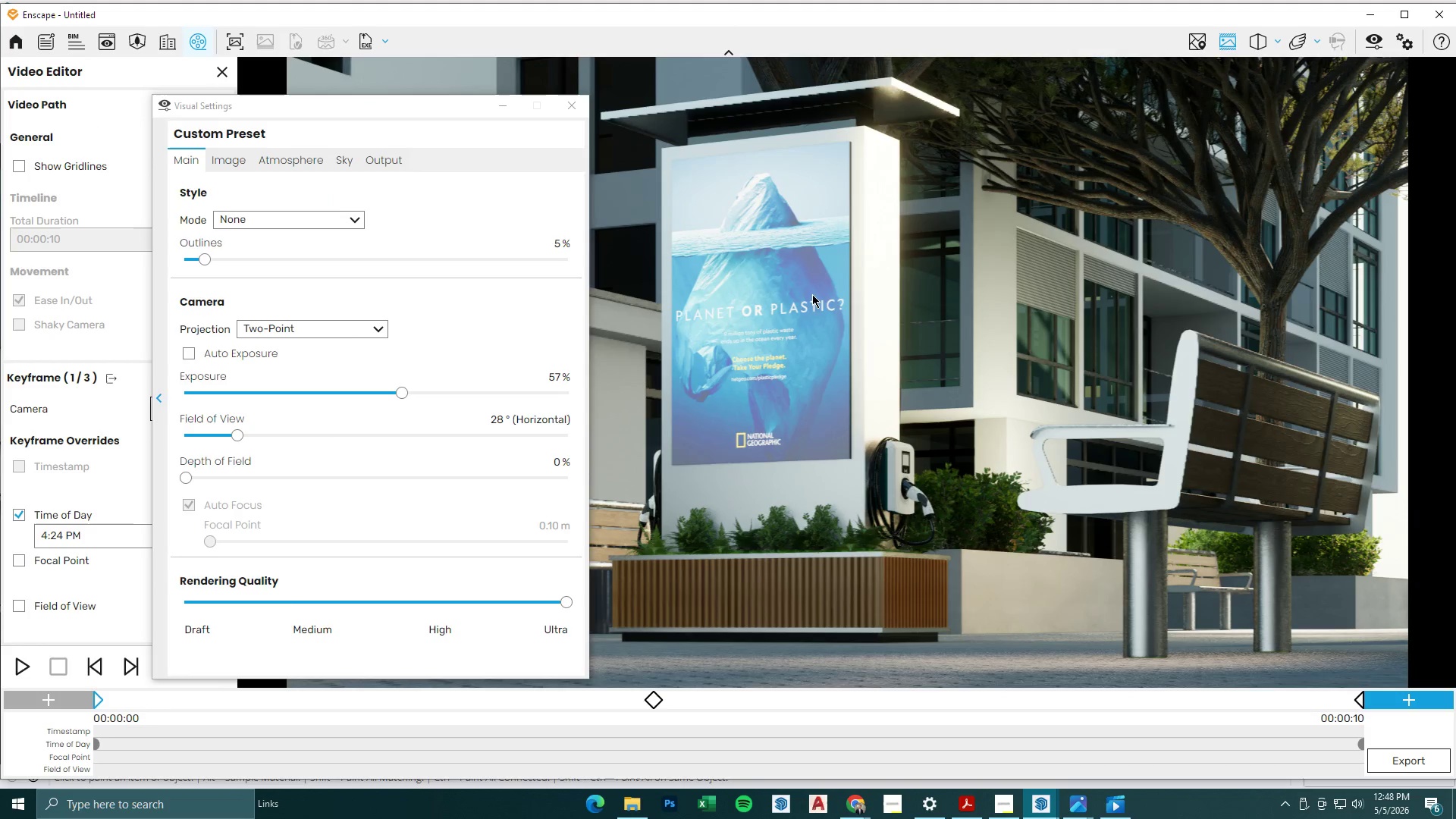 
left_click([510, 105])
 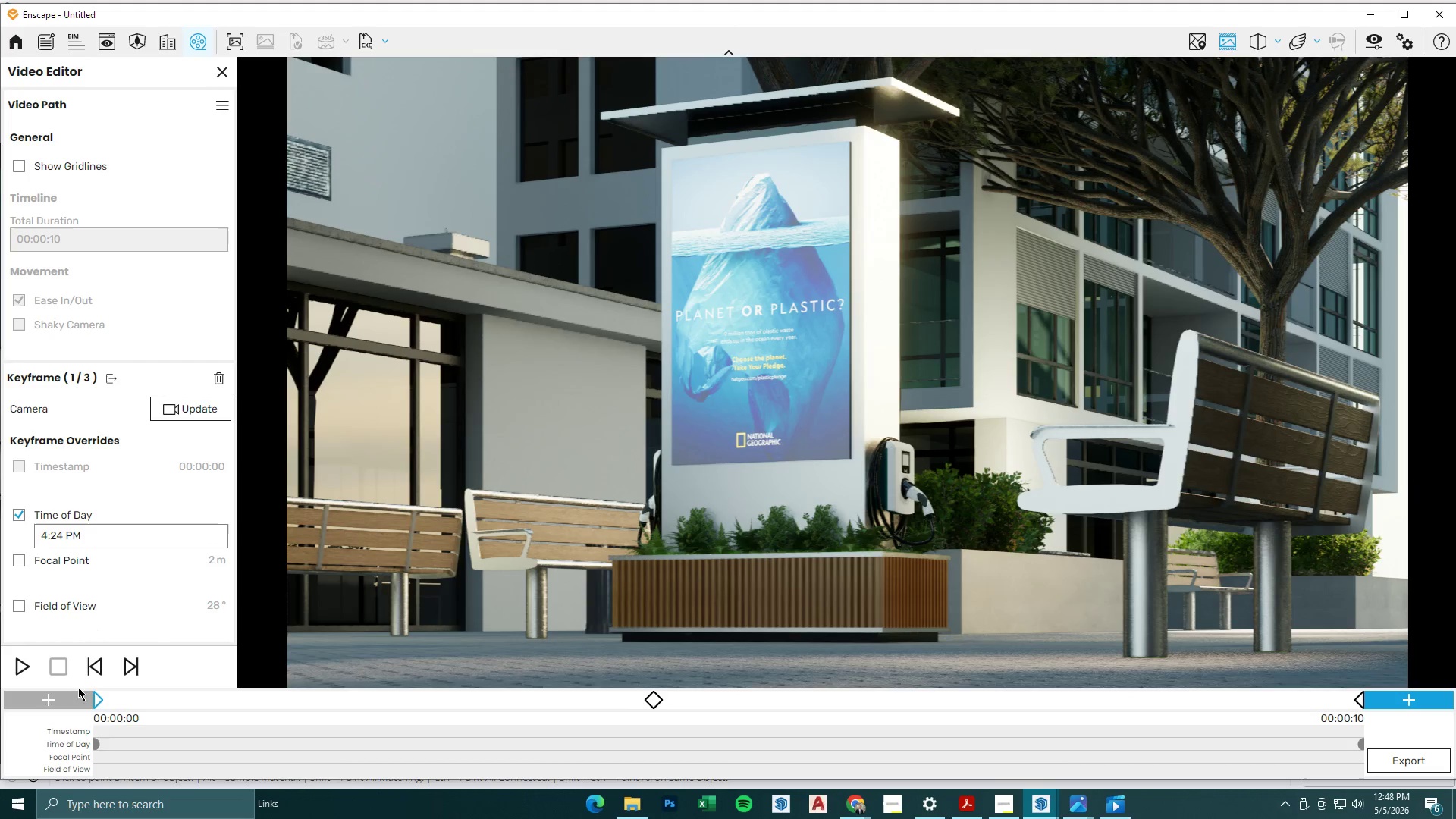 
left_click([102, 699])
 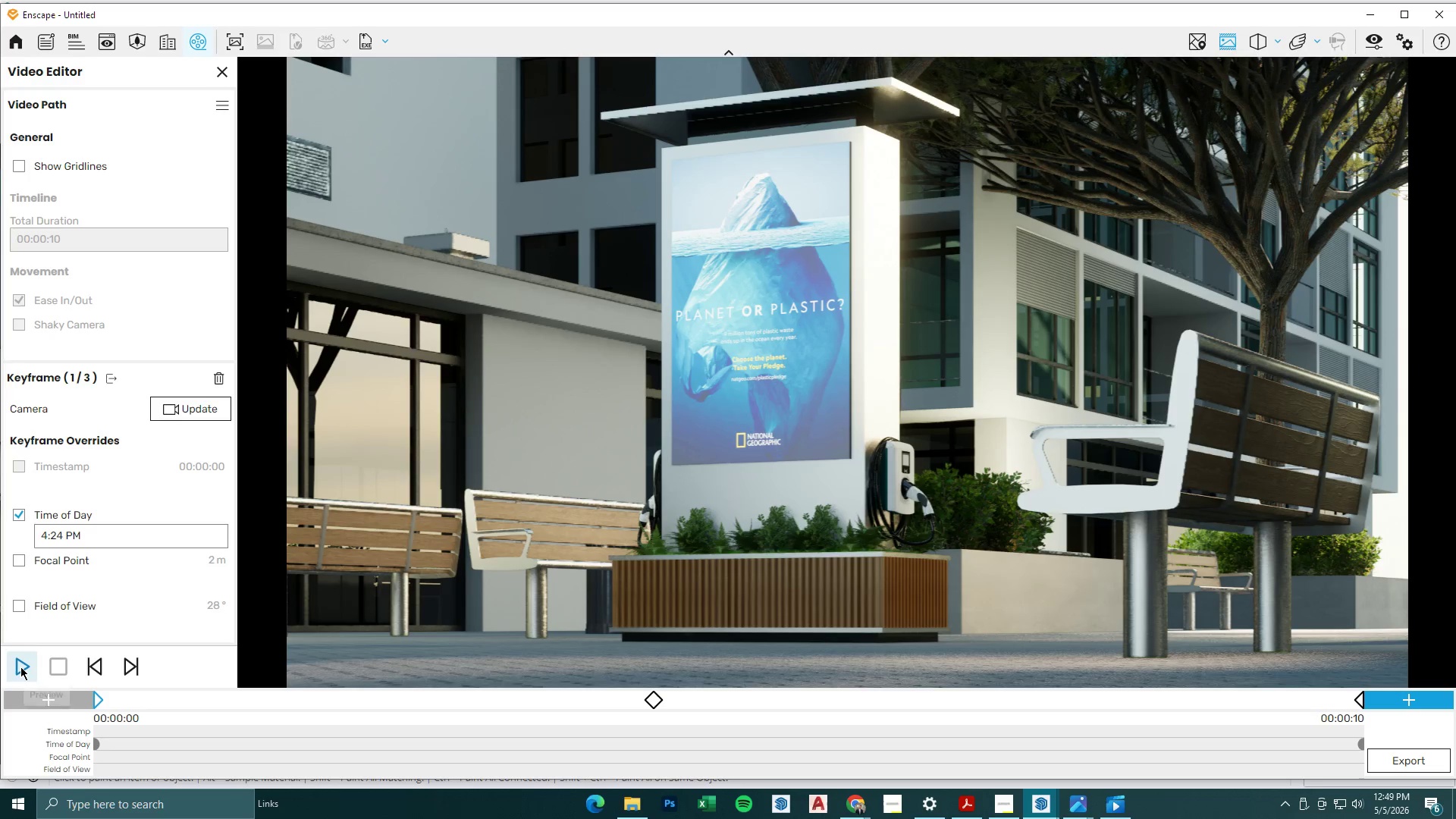 
left_click([20, 667])
 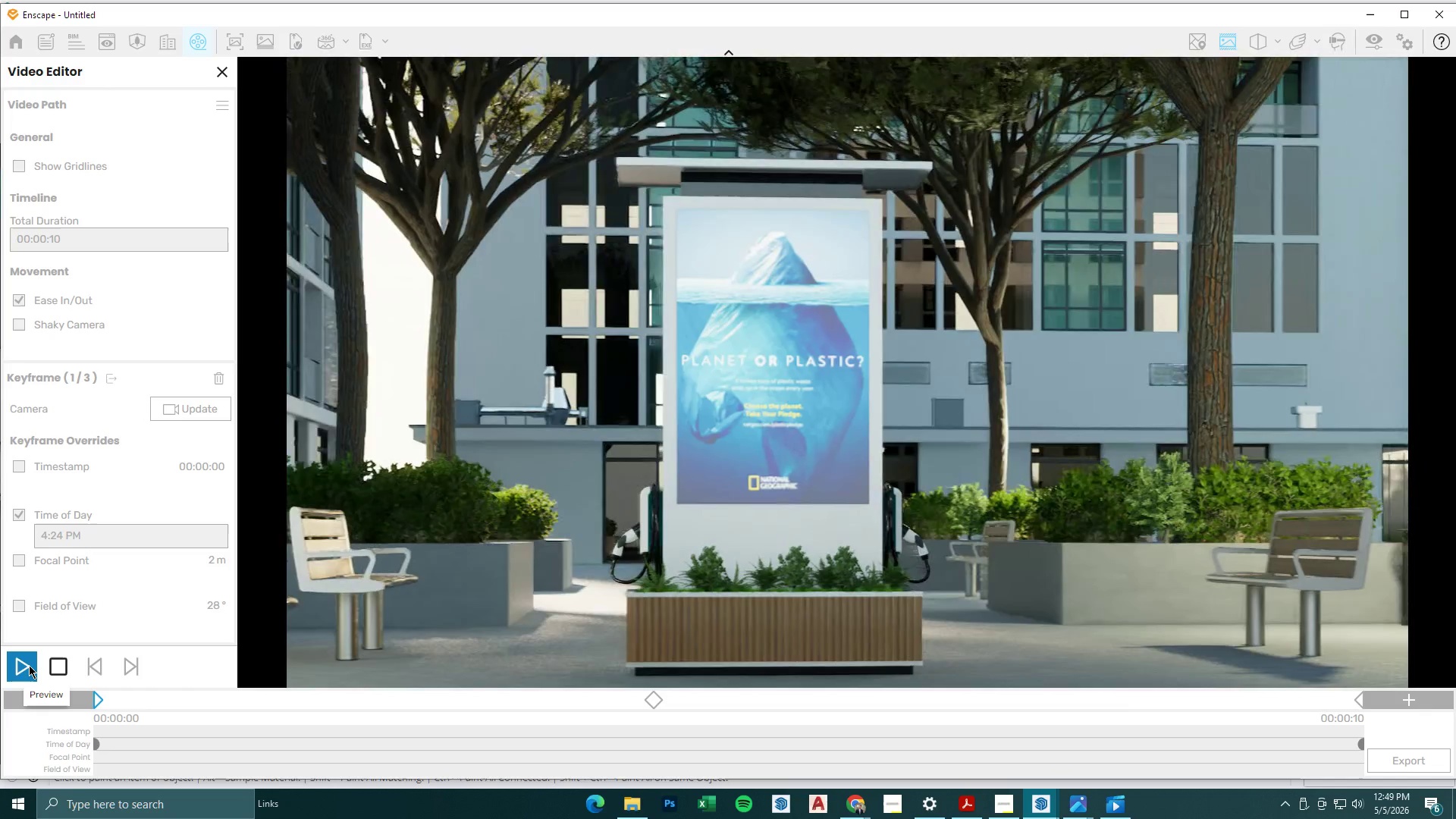 
wait(7.08)
 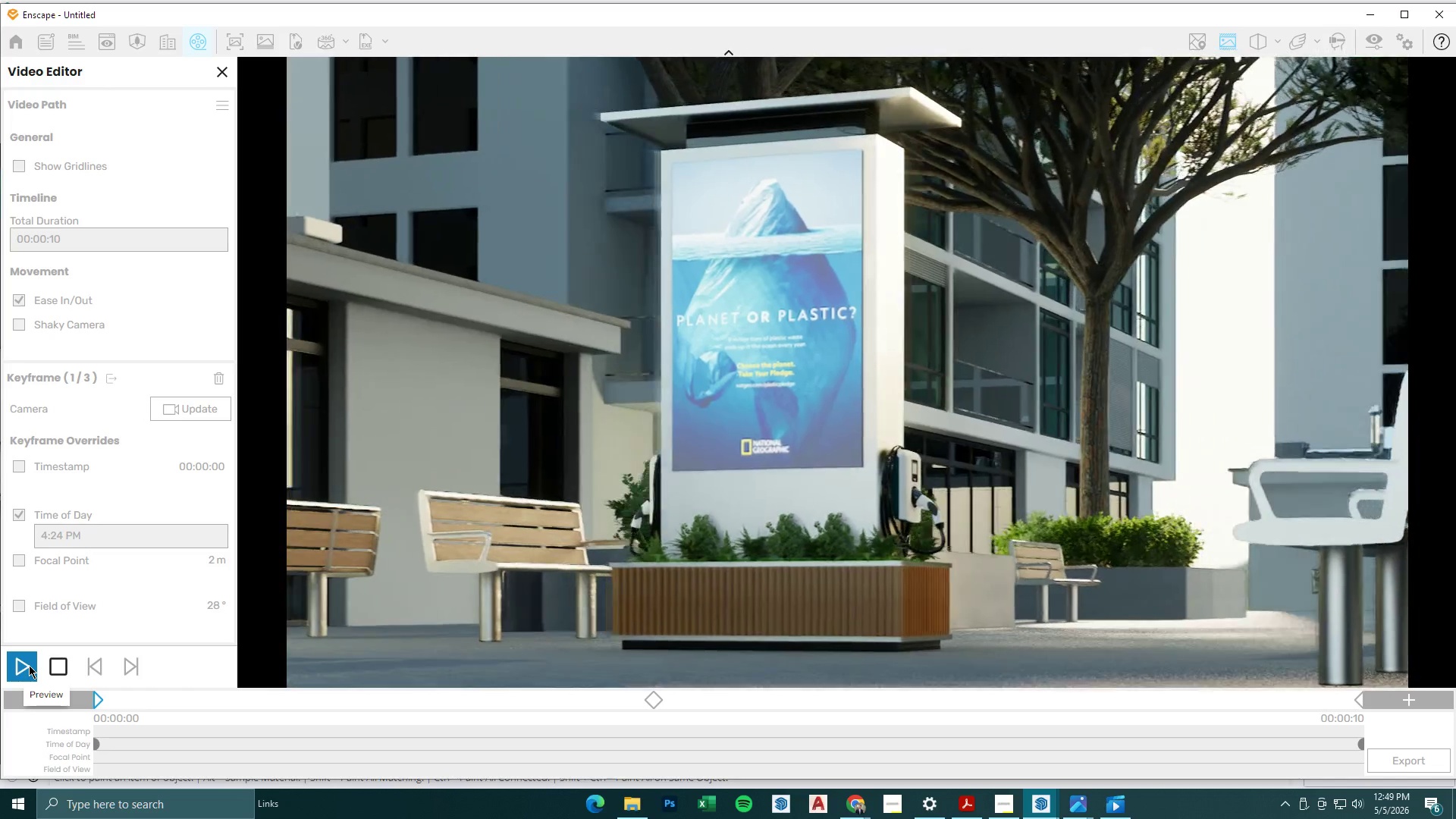 
mouse_move([50, 662])
 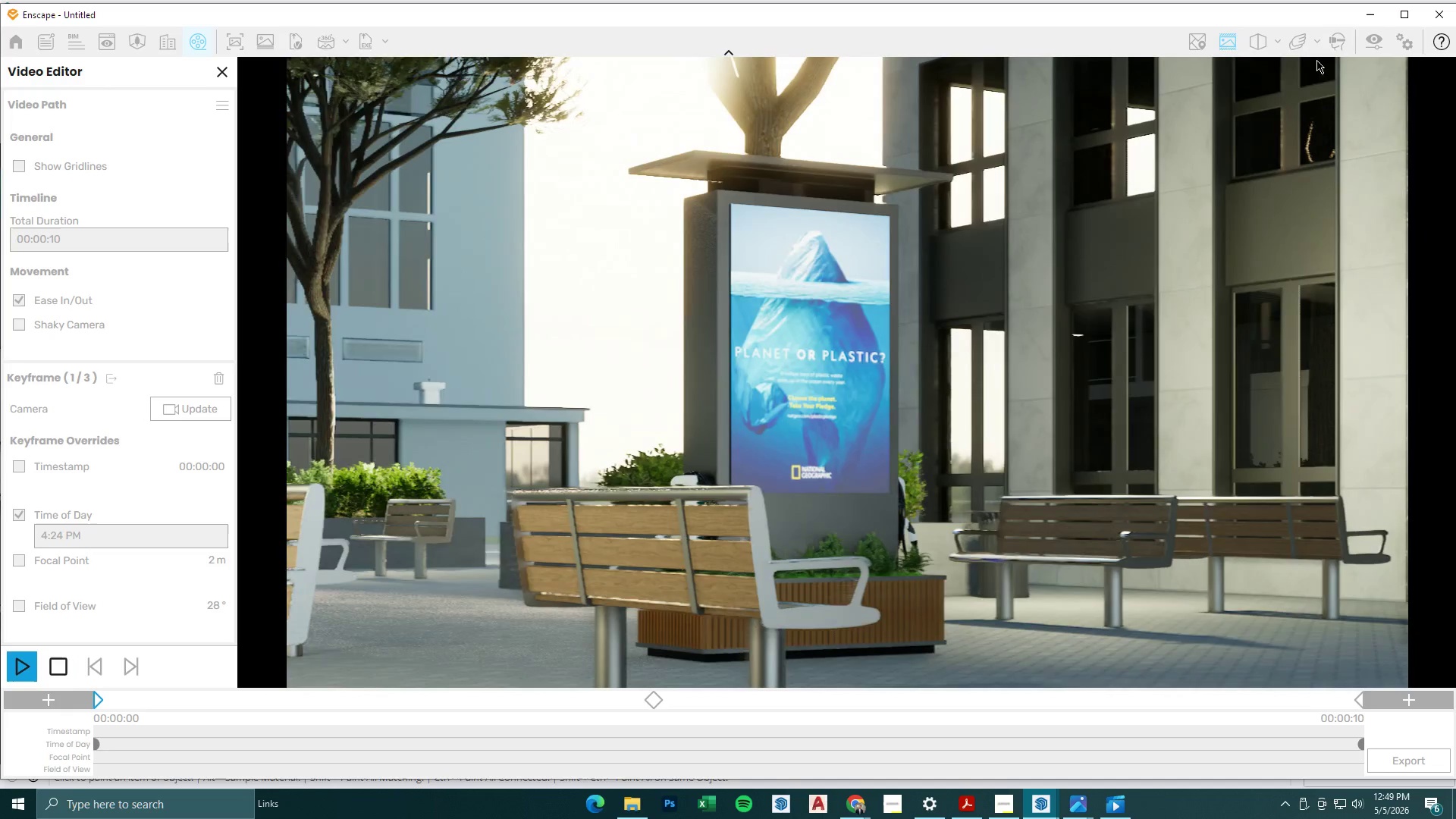 
mouse_move([1356, 22])
 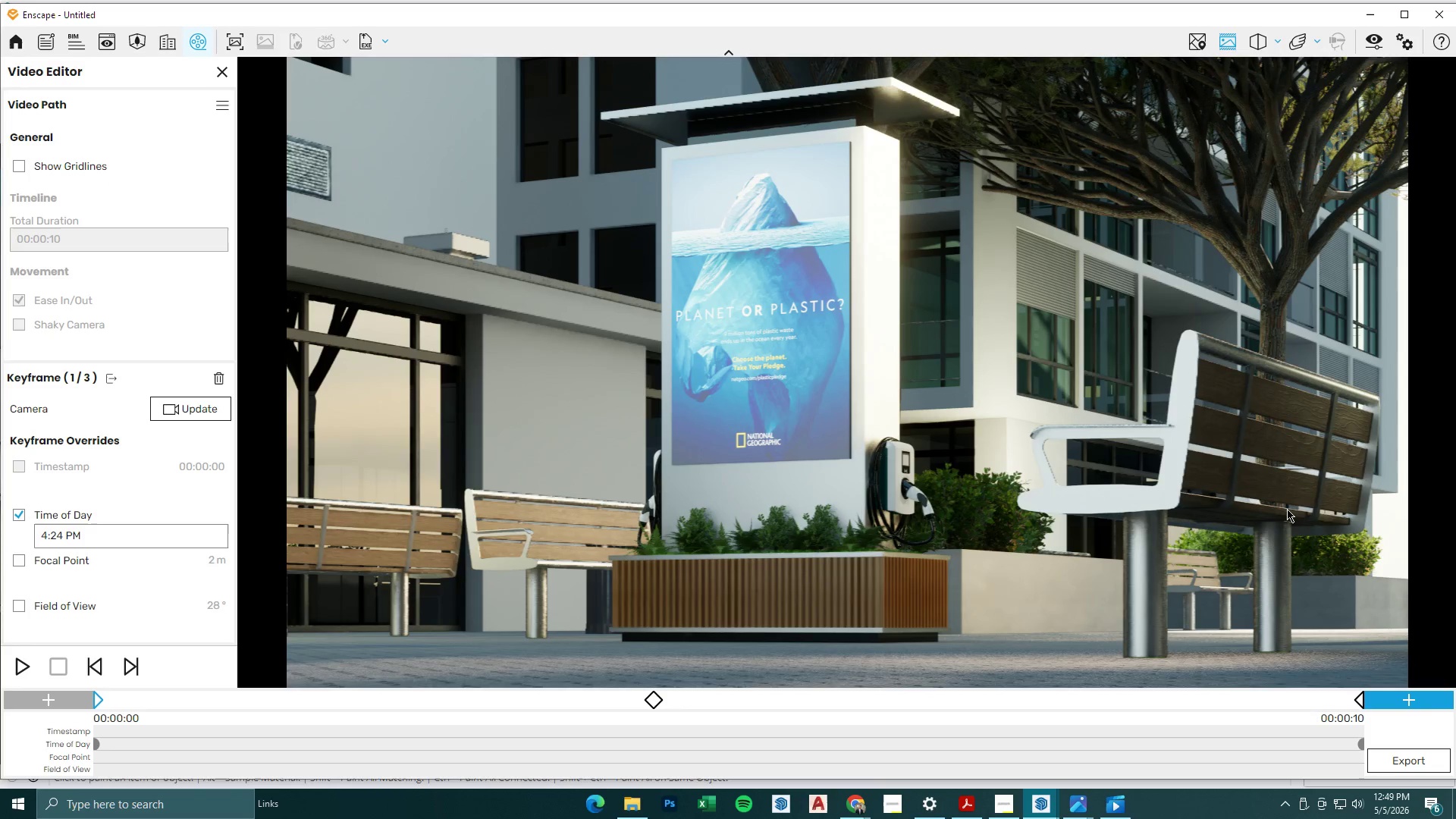 
left_click([1411, 758])
 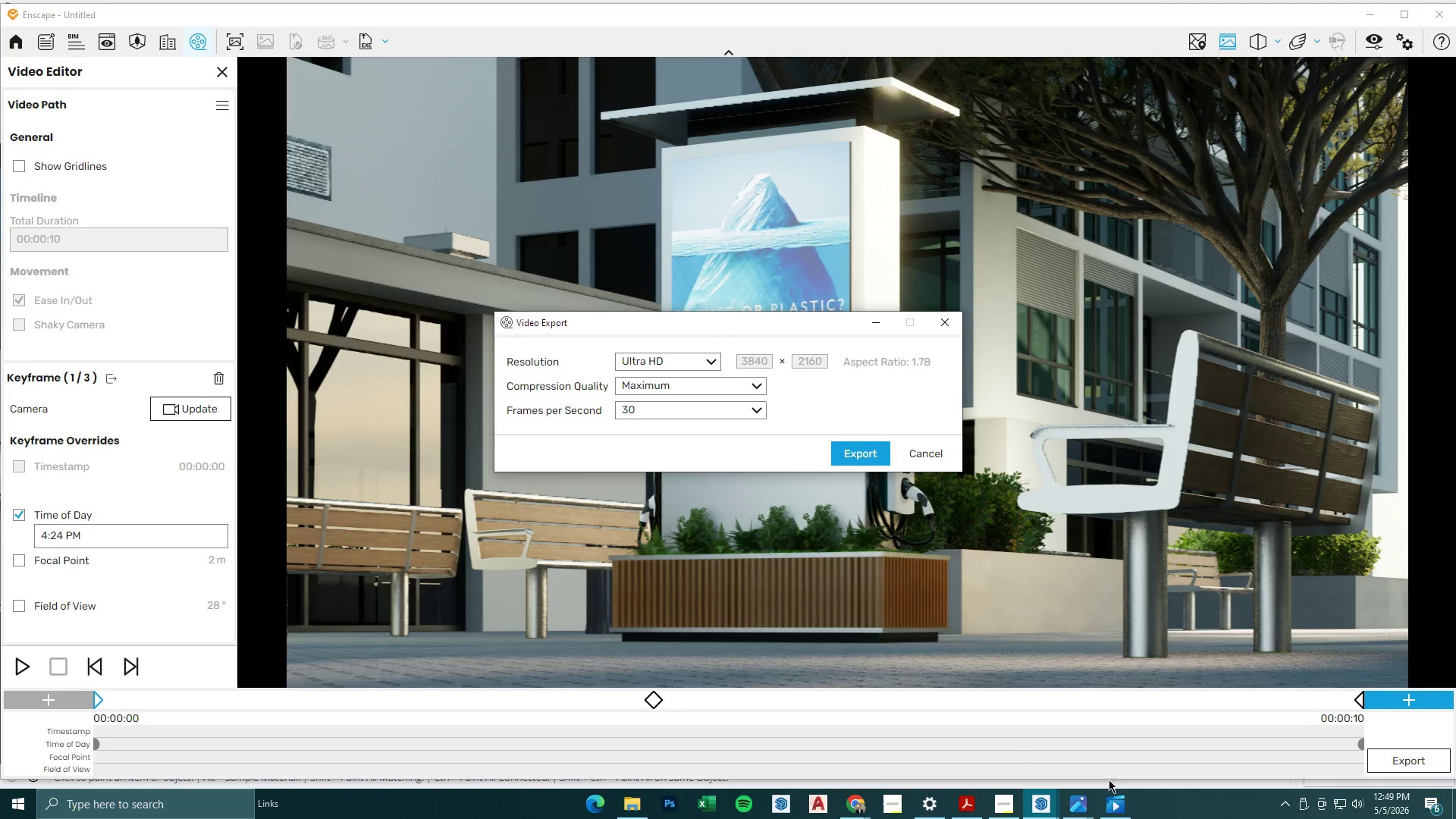 
right_click([1125, 808])
 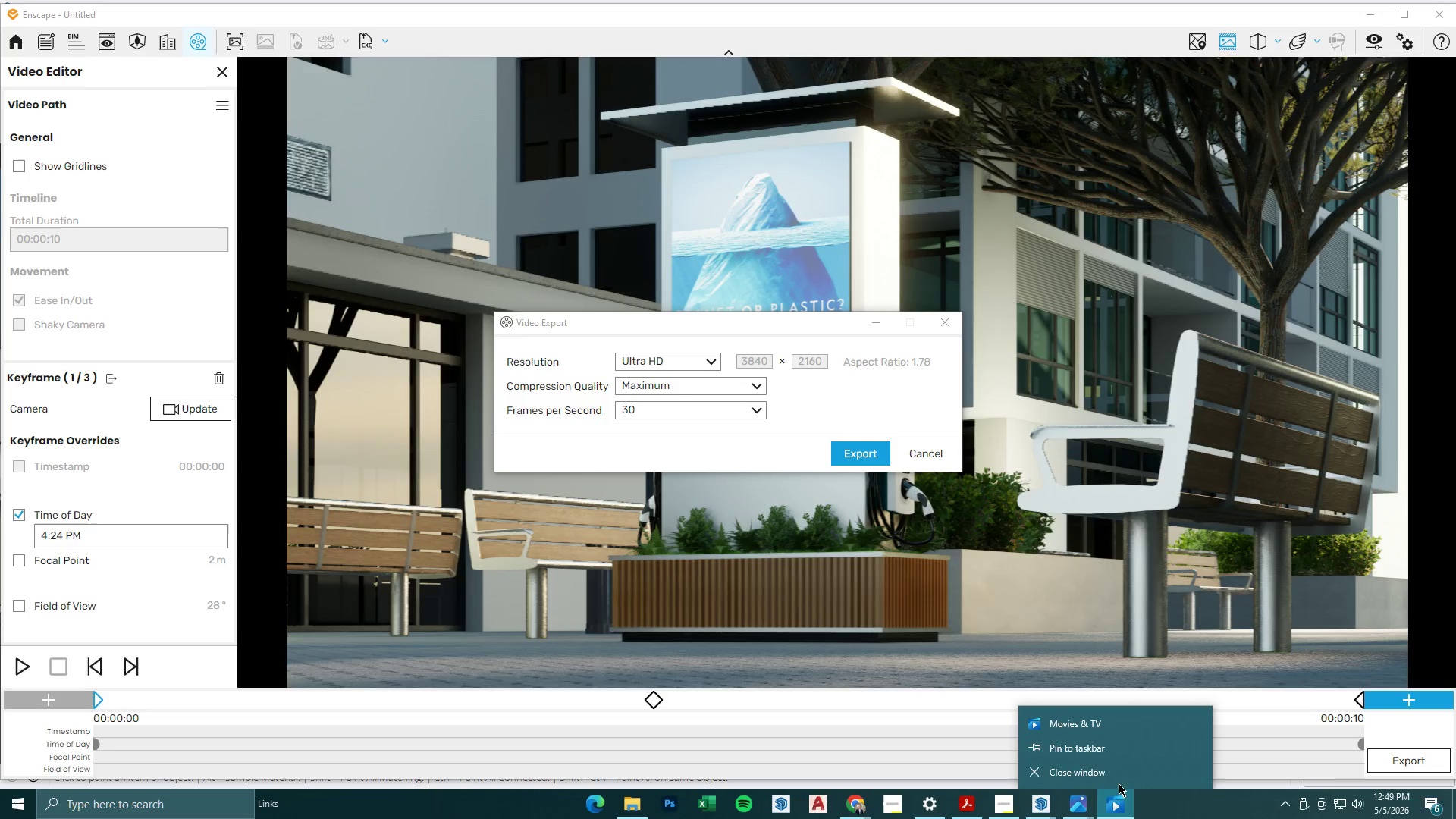 
left_click([1116, 773])
 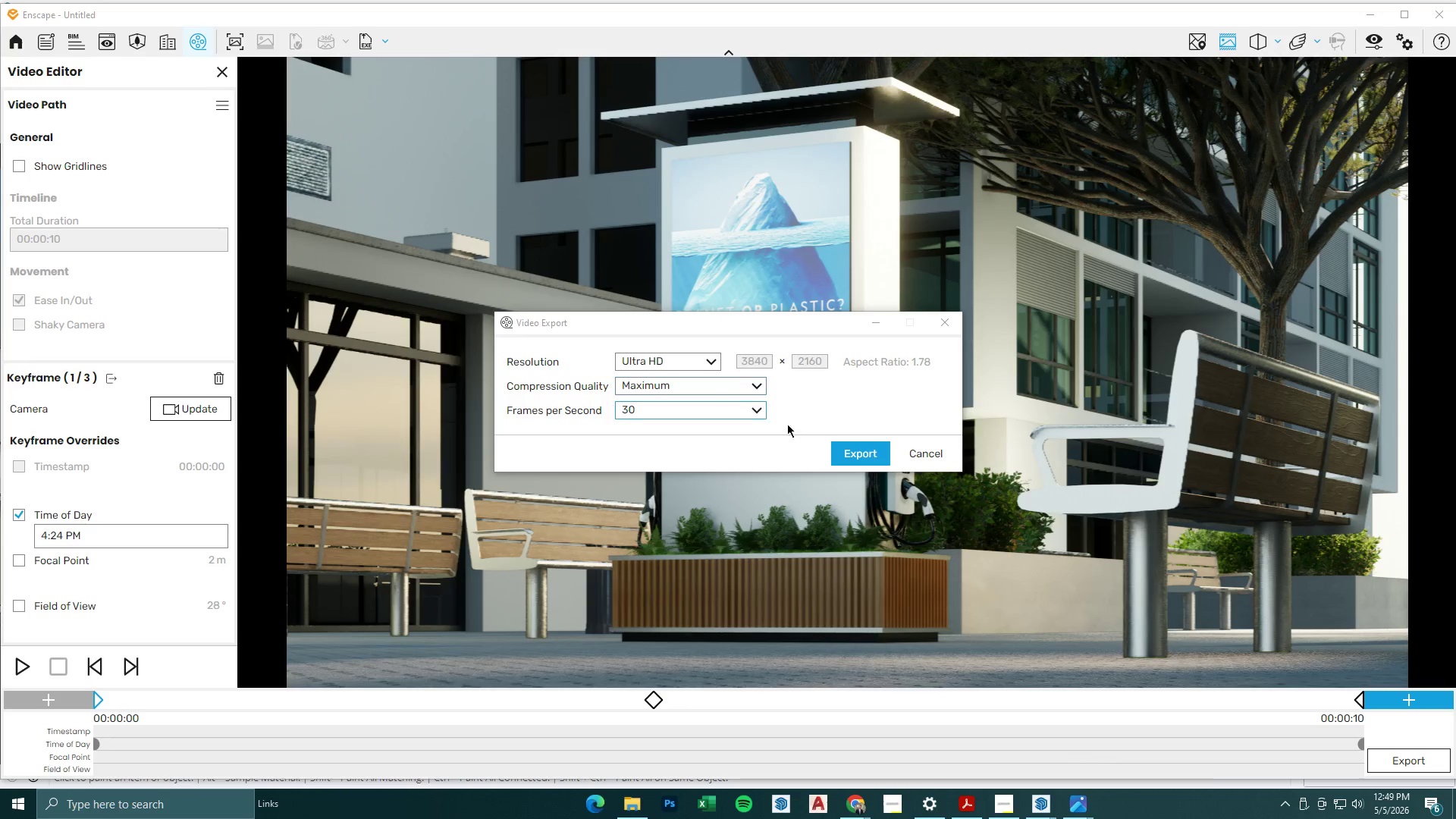 
left_click([840, 450])
 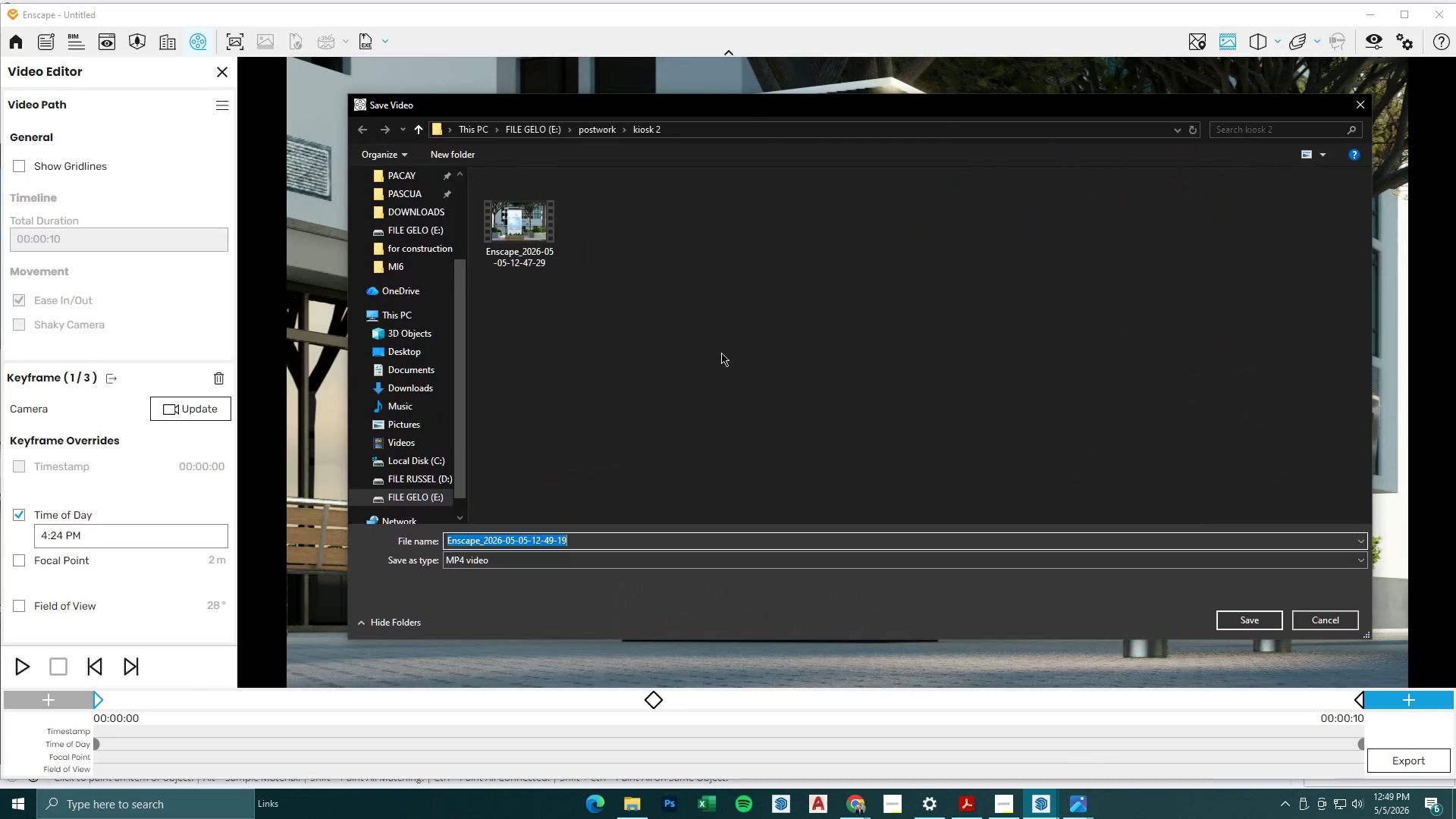 
left_click([530, 231])
 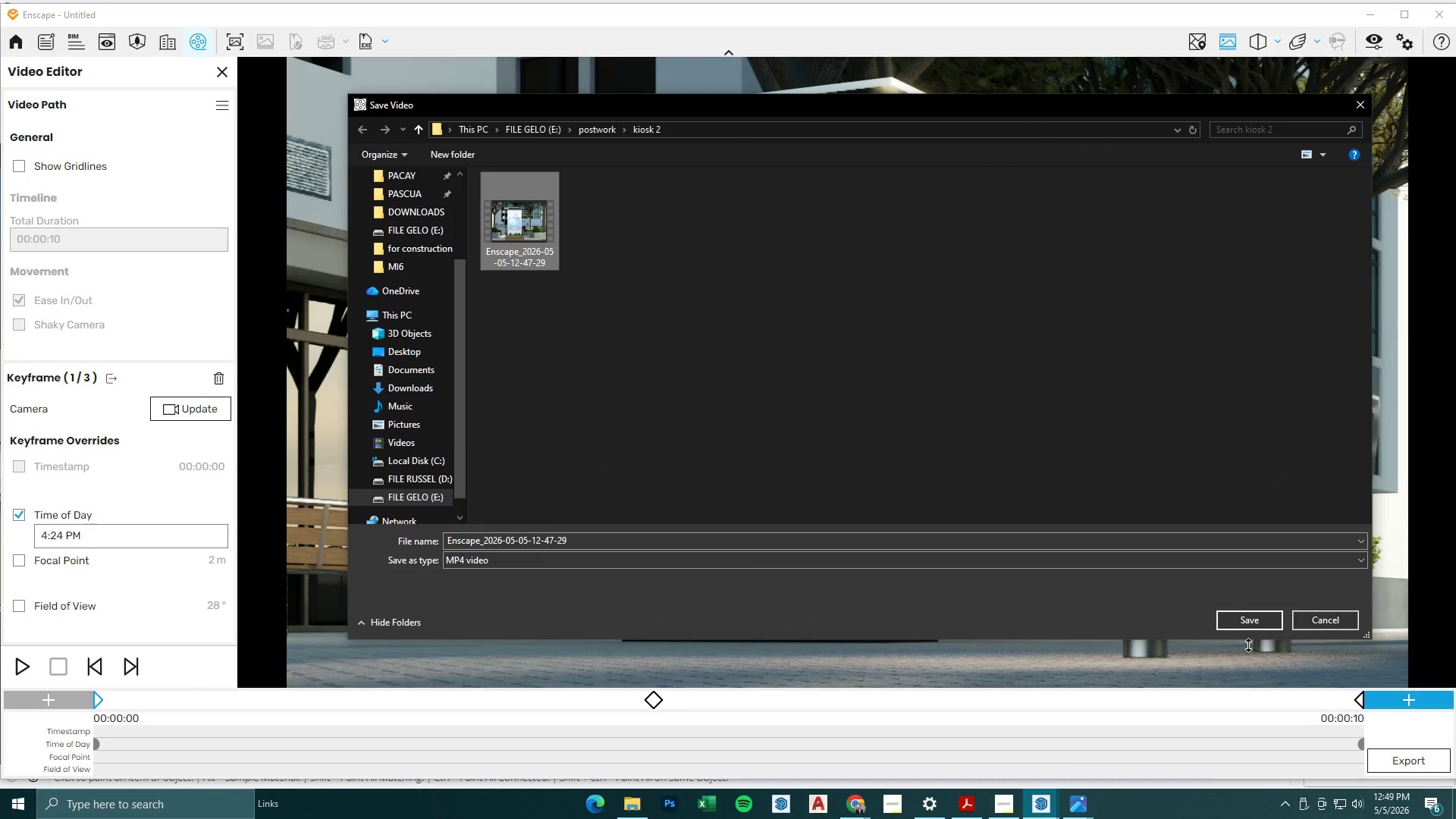 
left_click([1249, 620])
 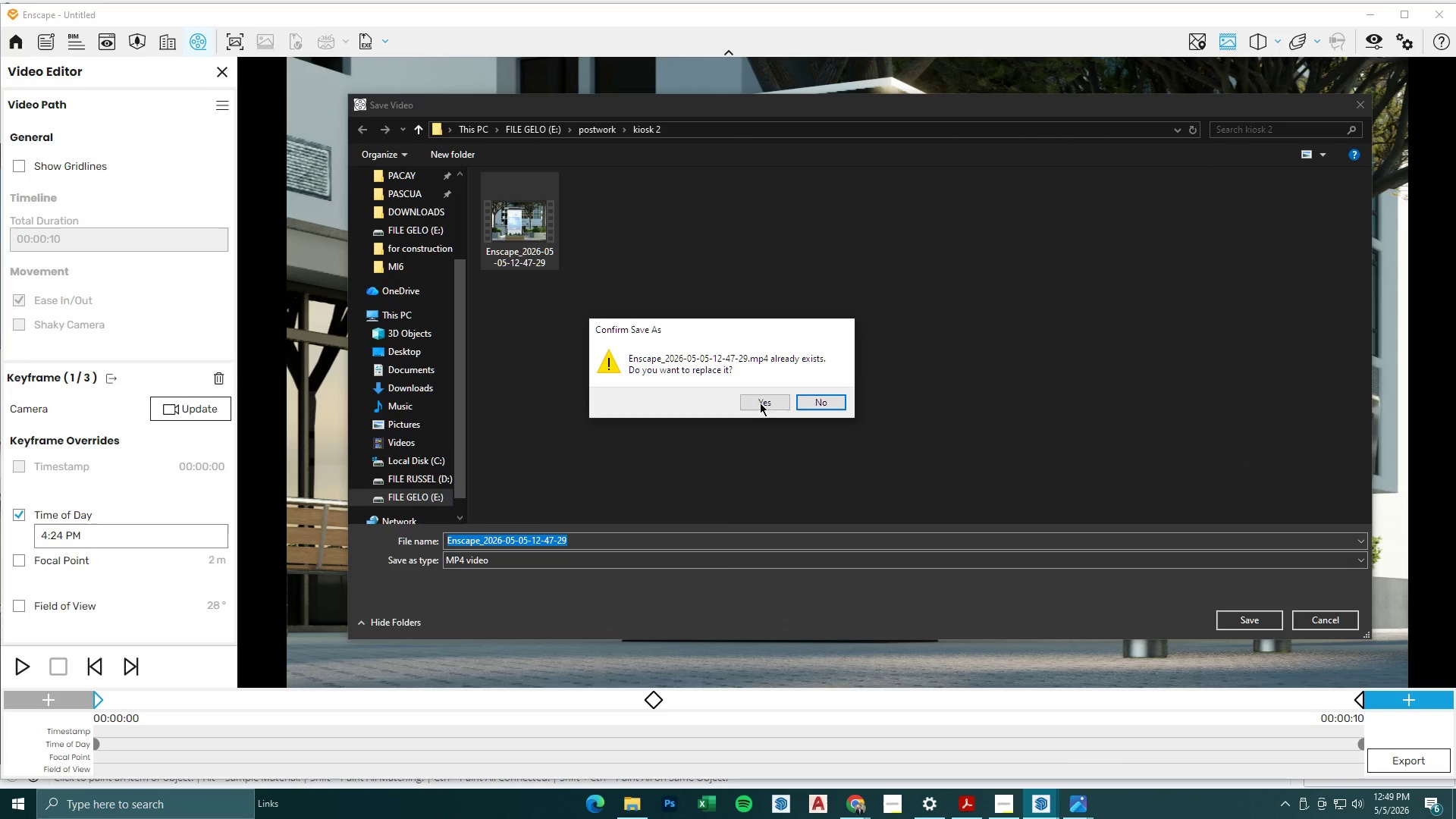 
left_click([757, 397])
 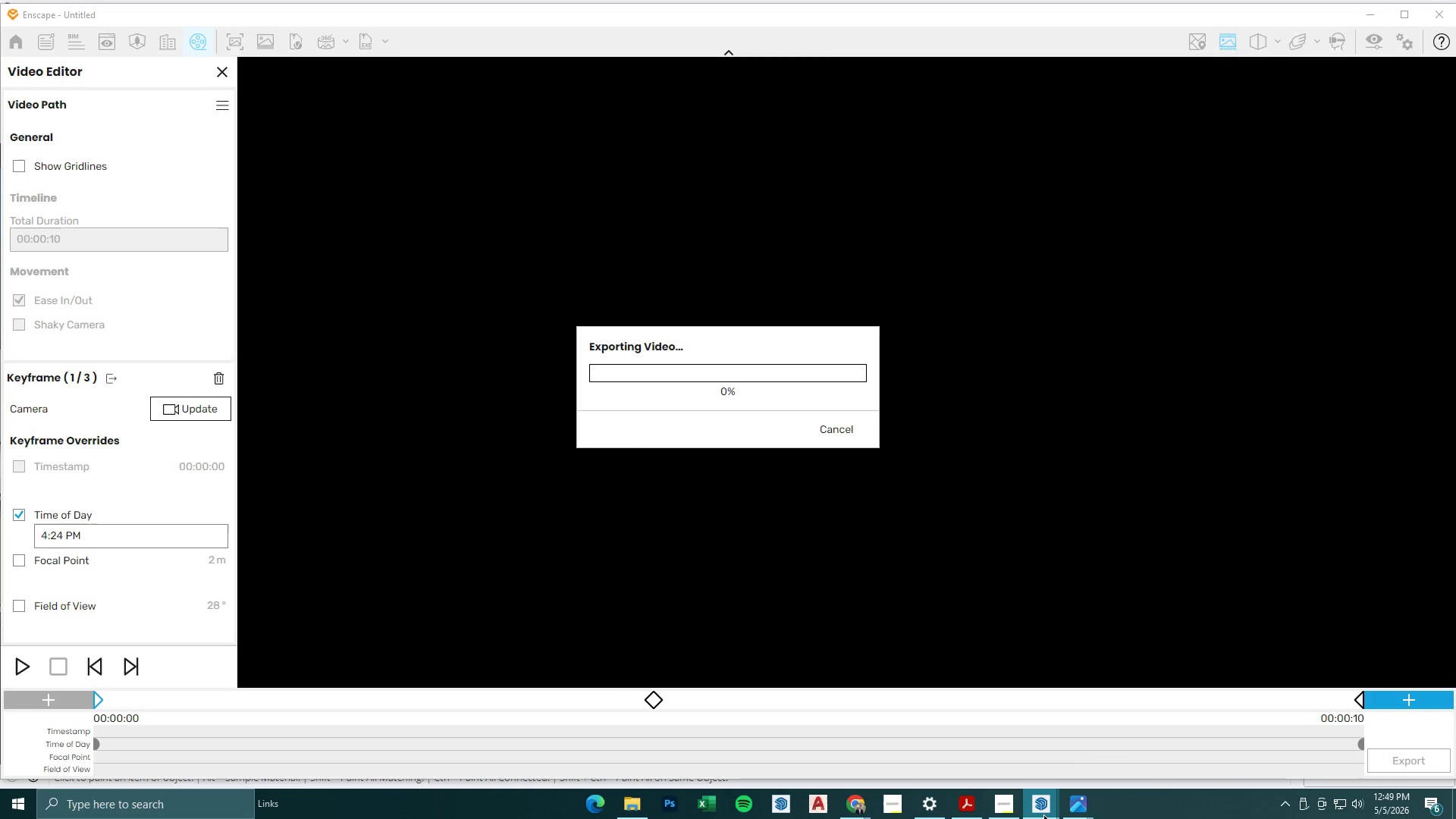 
left_click([1009, 799])